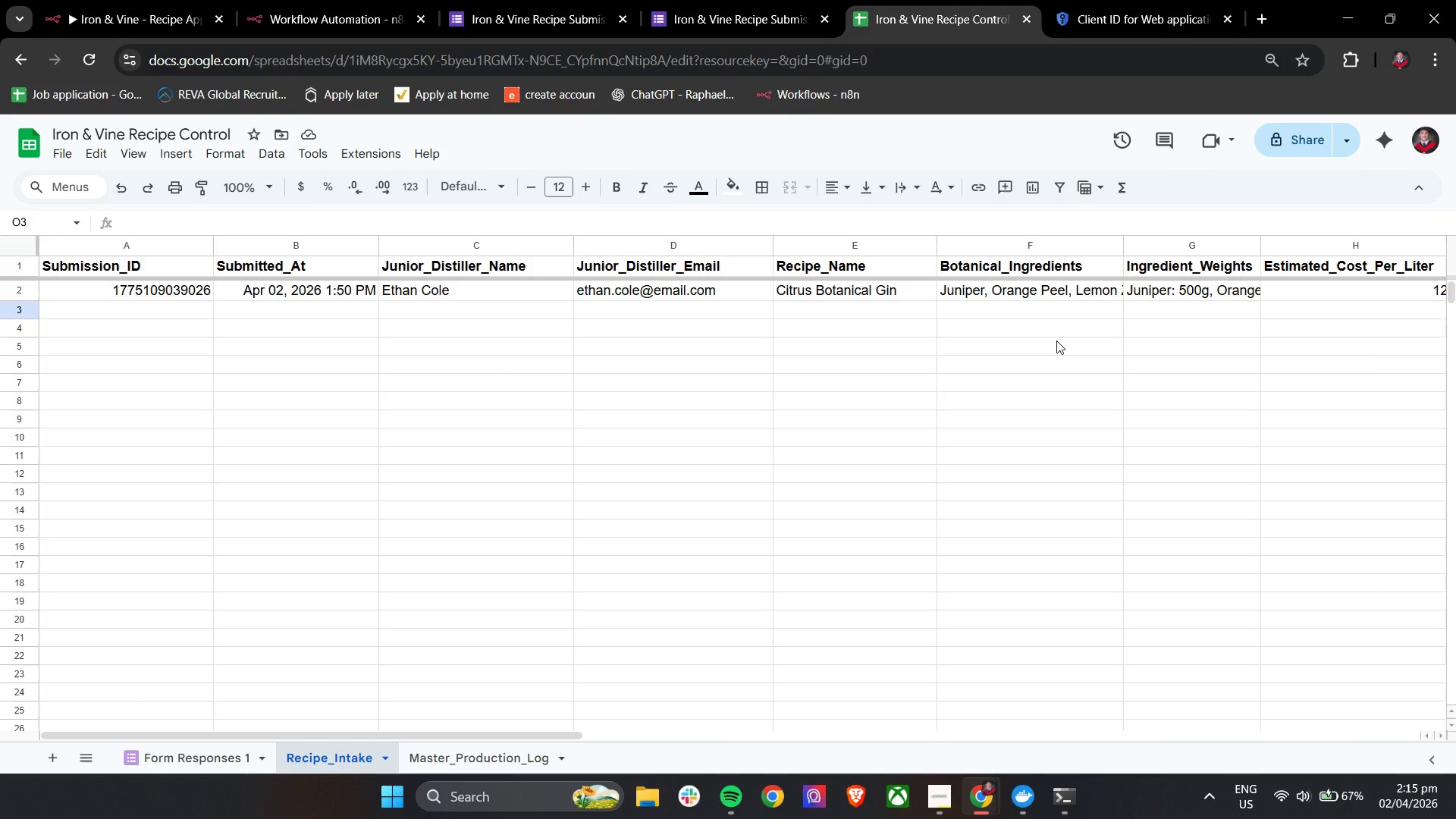 
left_click([1214, 241])
 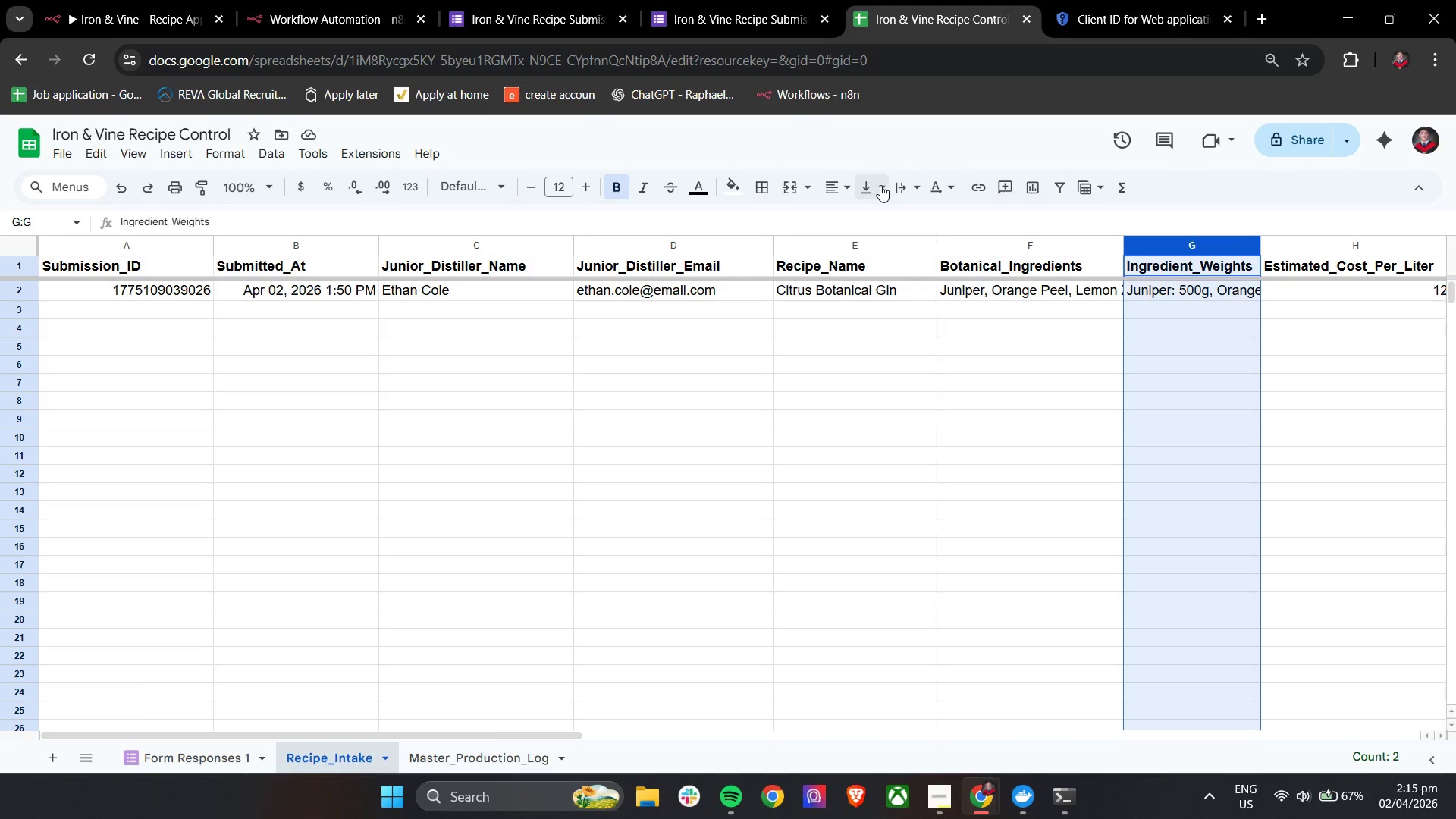 
left_click([903, 187])
 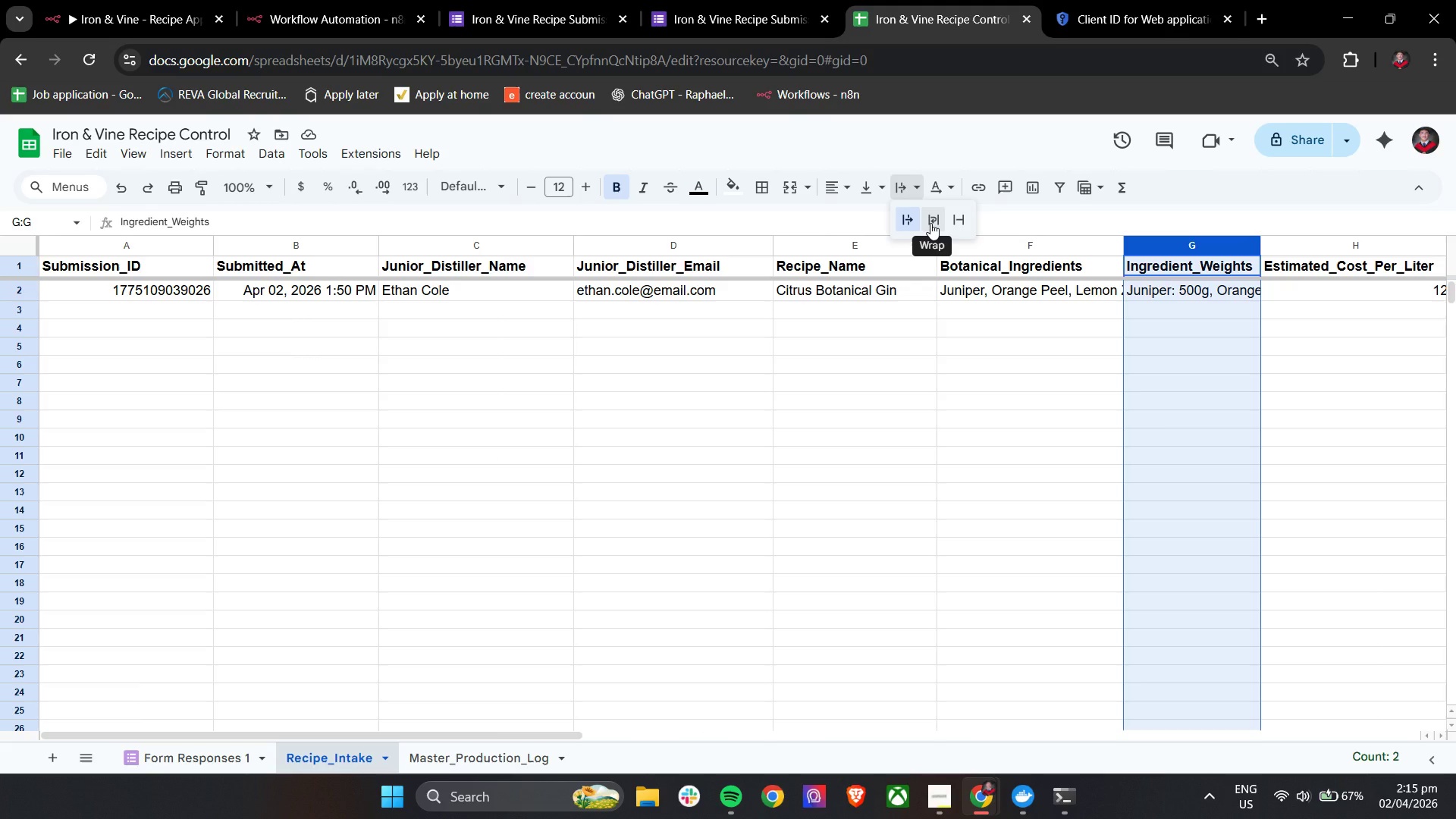 
left_click([930, 223])
 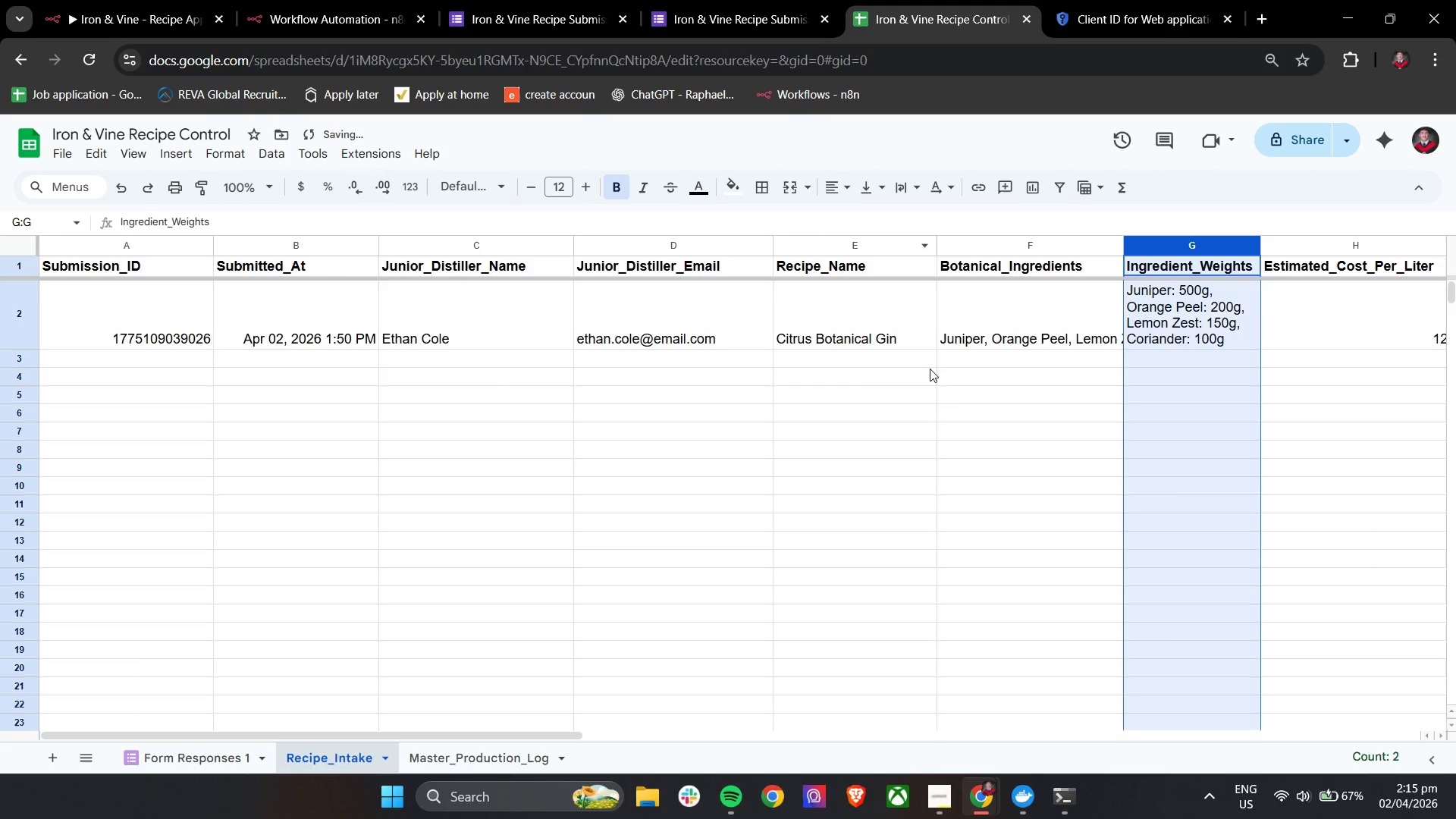 
left_click([949, 444])
 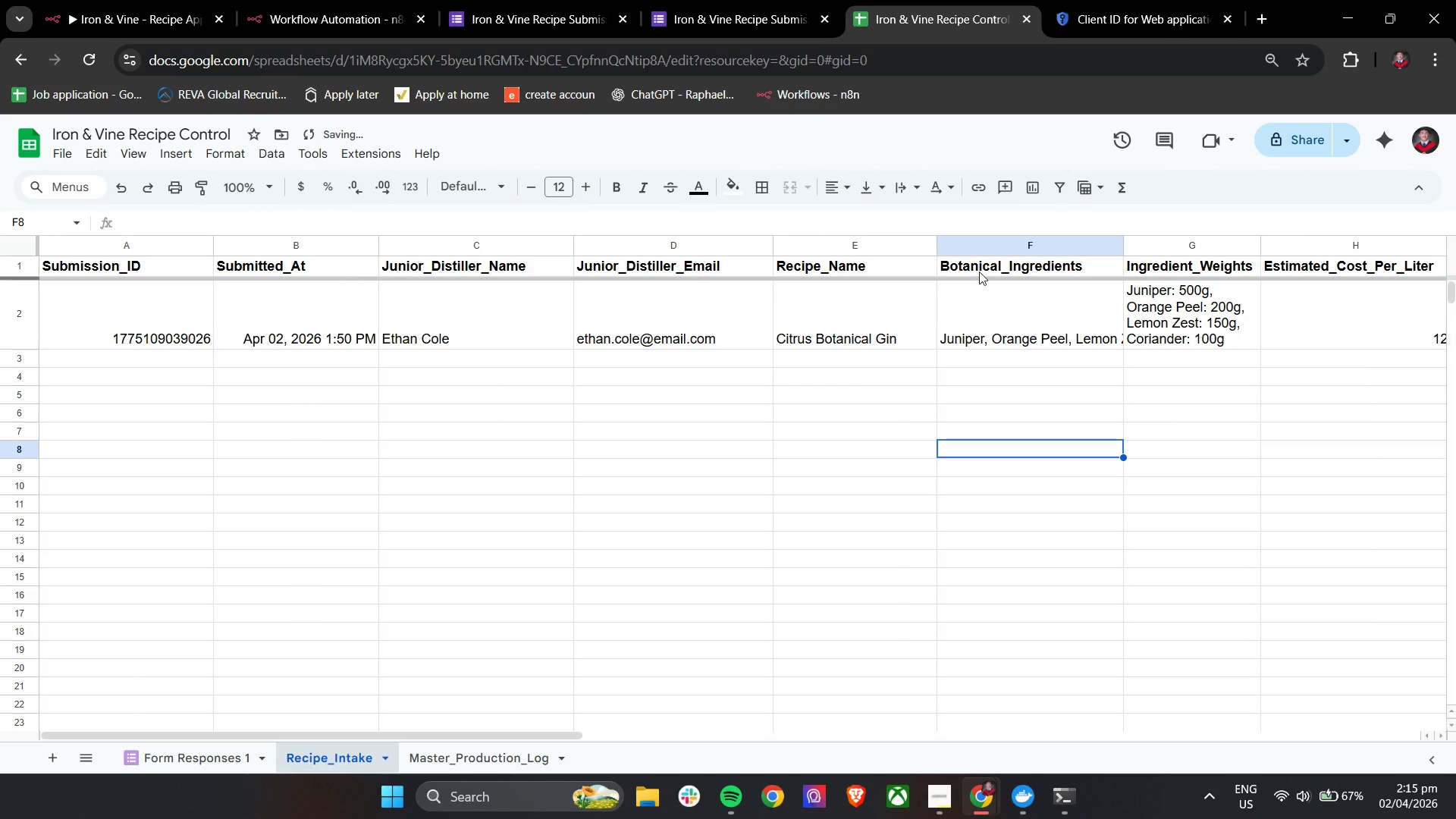 
left_click([981, 247])
 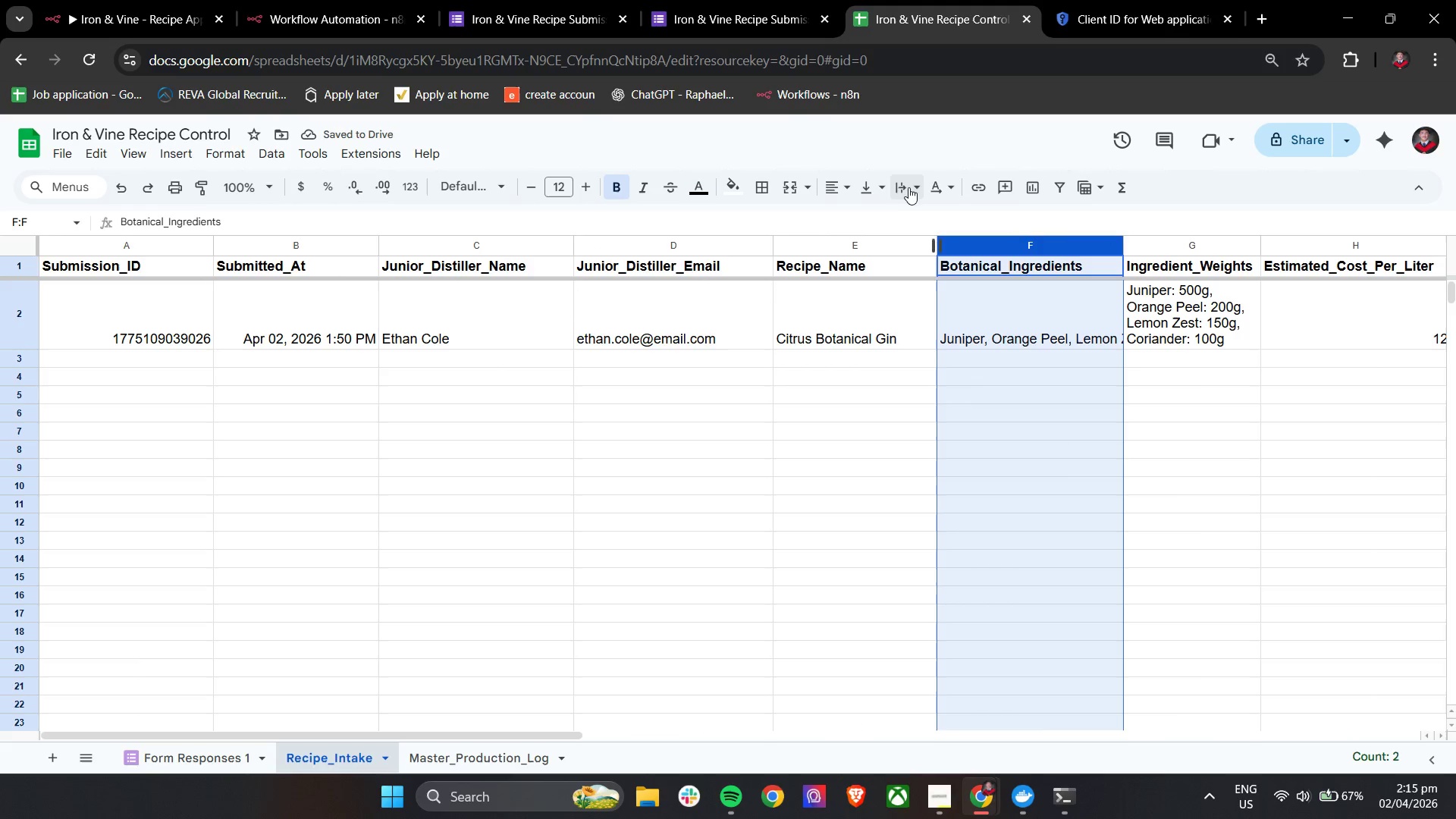 
left_click([905, 184])
 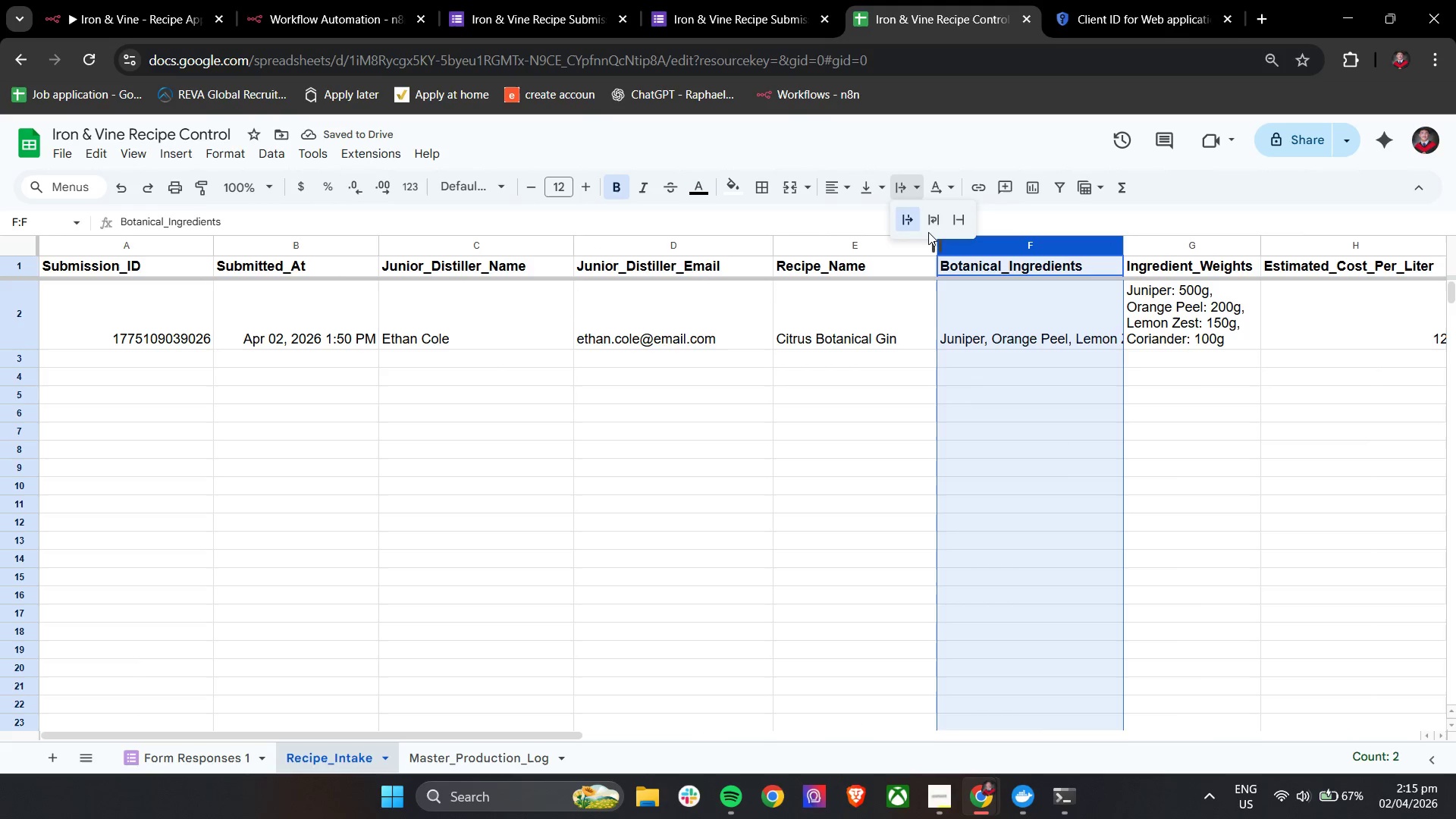 
left_click([929, 221])
 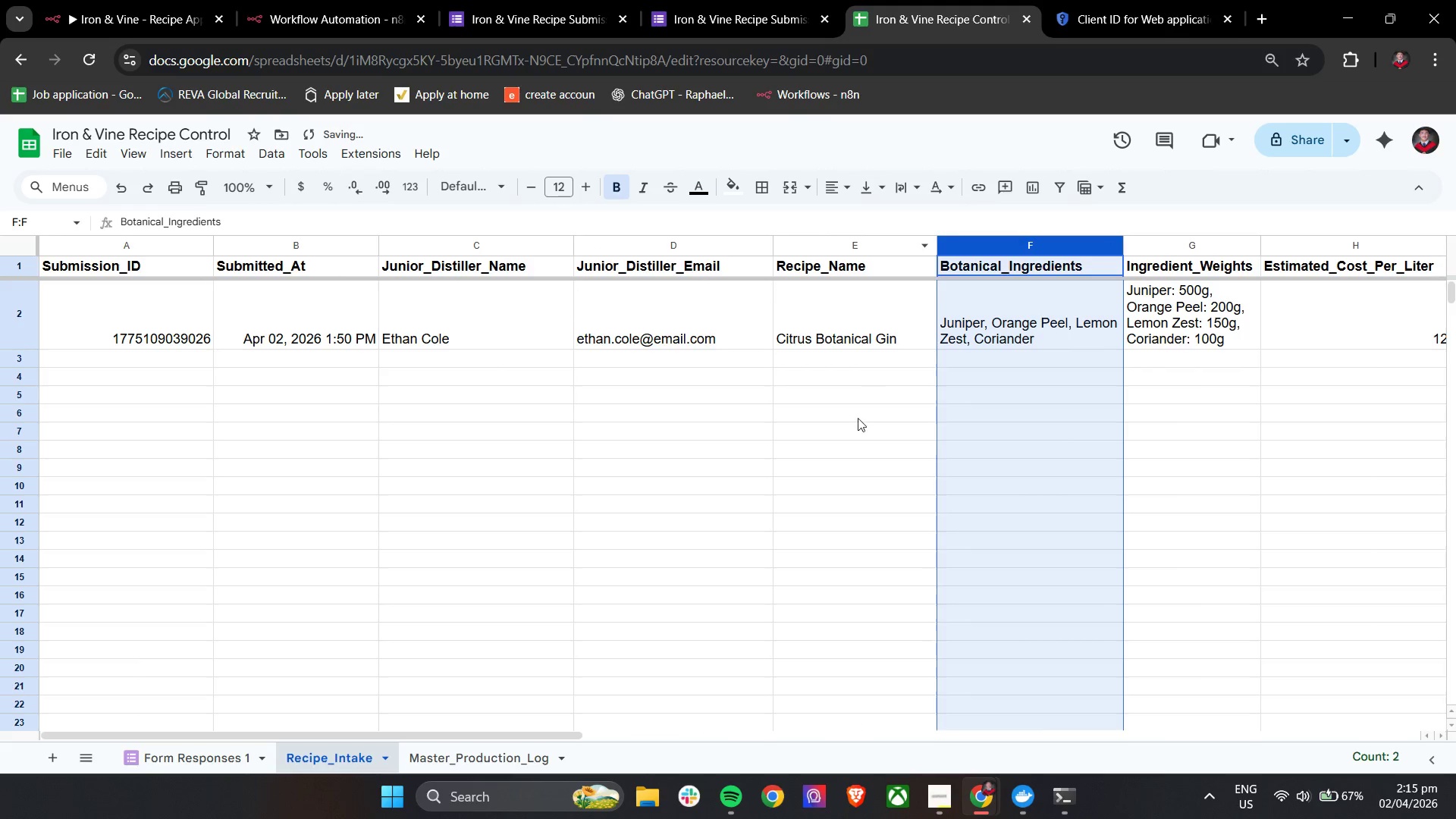 
left_click([855, 424])
 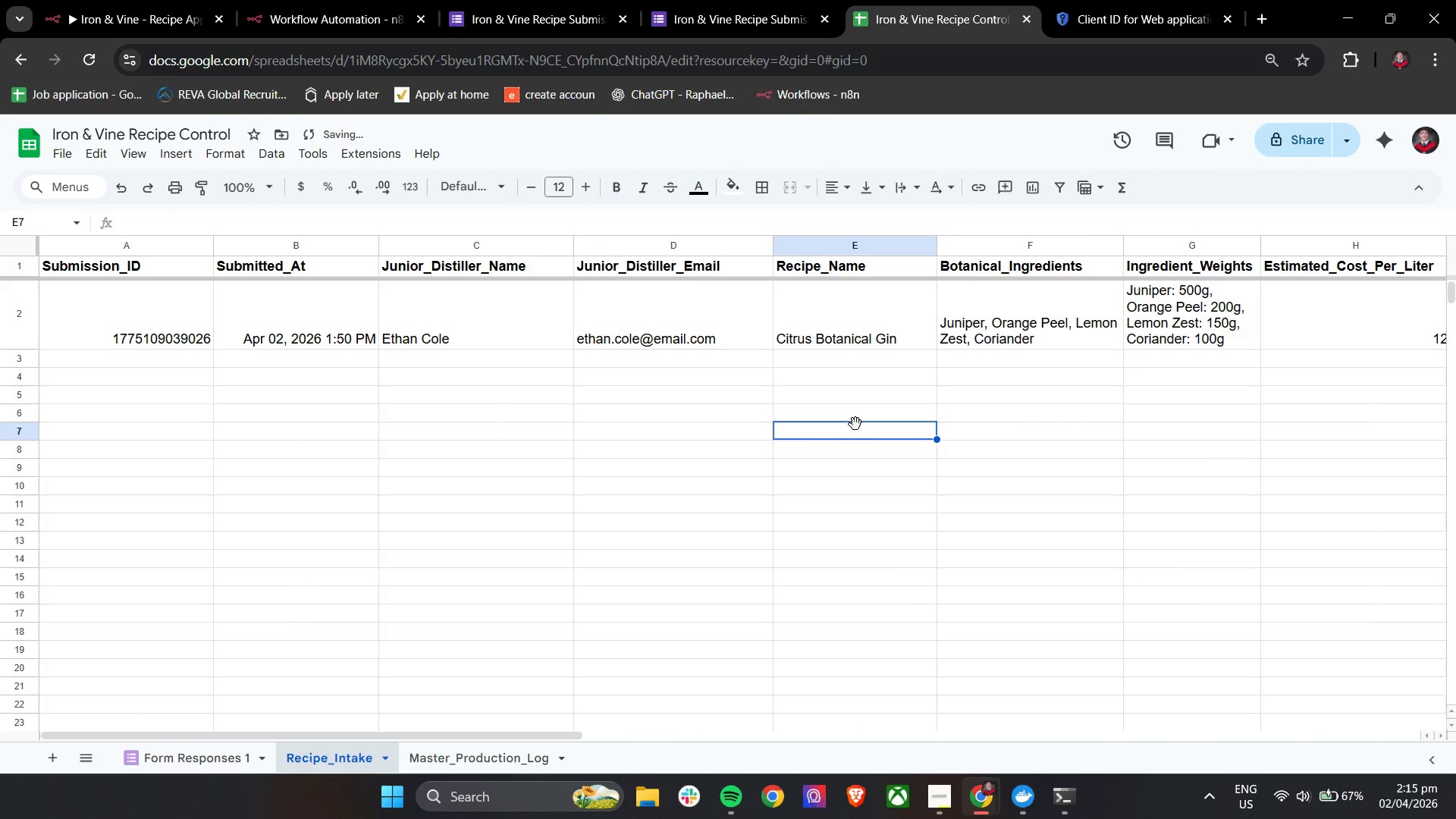 
hold_key(key=ShiftLeft, duration=1.51)
hold_key(key=ShiftLeft, duration=1.52)
scroll: coordinate [855, 424], scroll_direction: down, amount: 9.0
 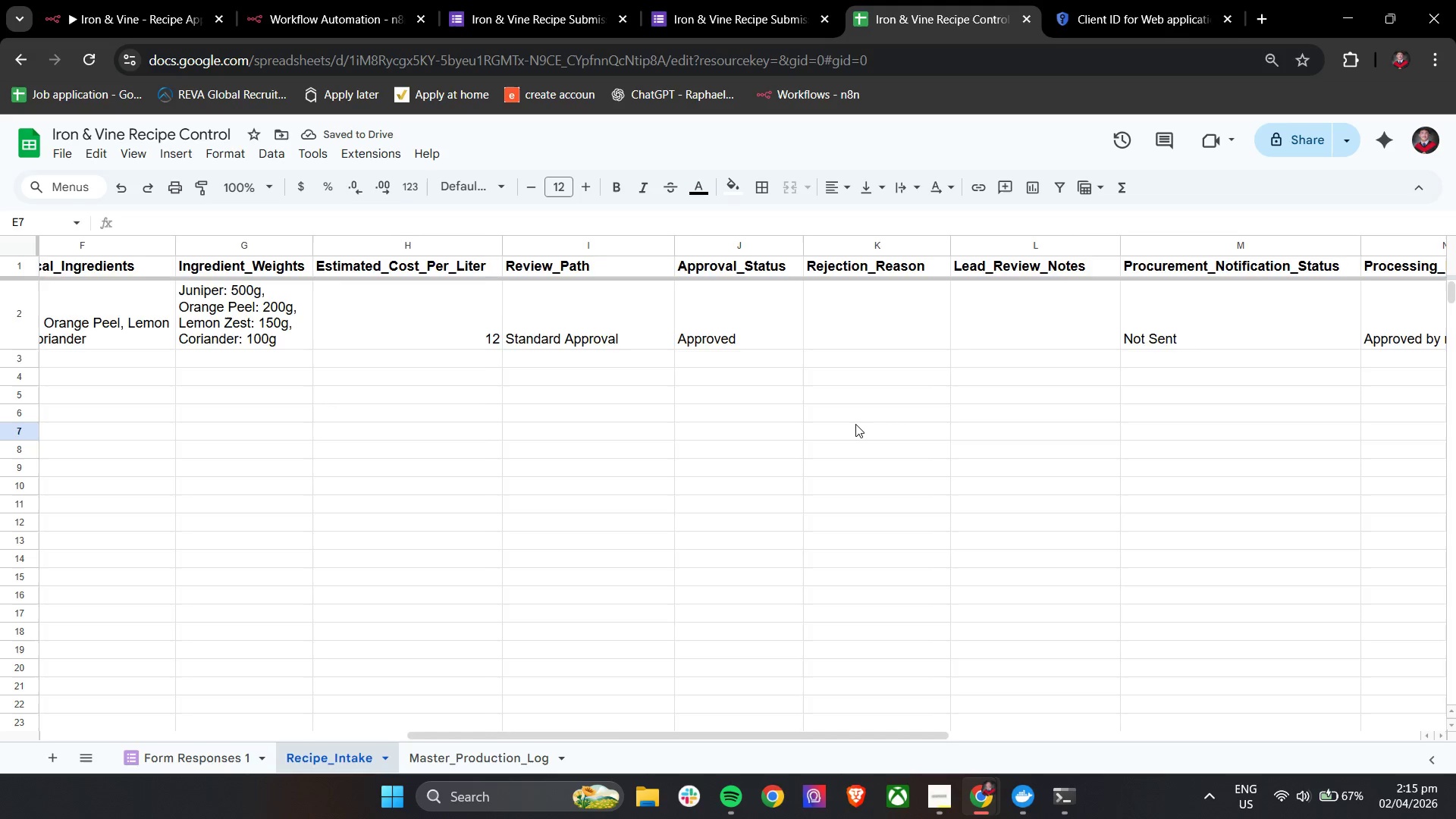 
hold_key(key=ShiftLeft, duration=0.86)
 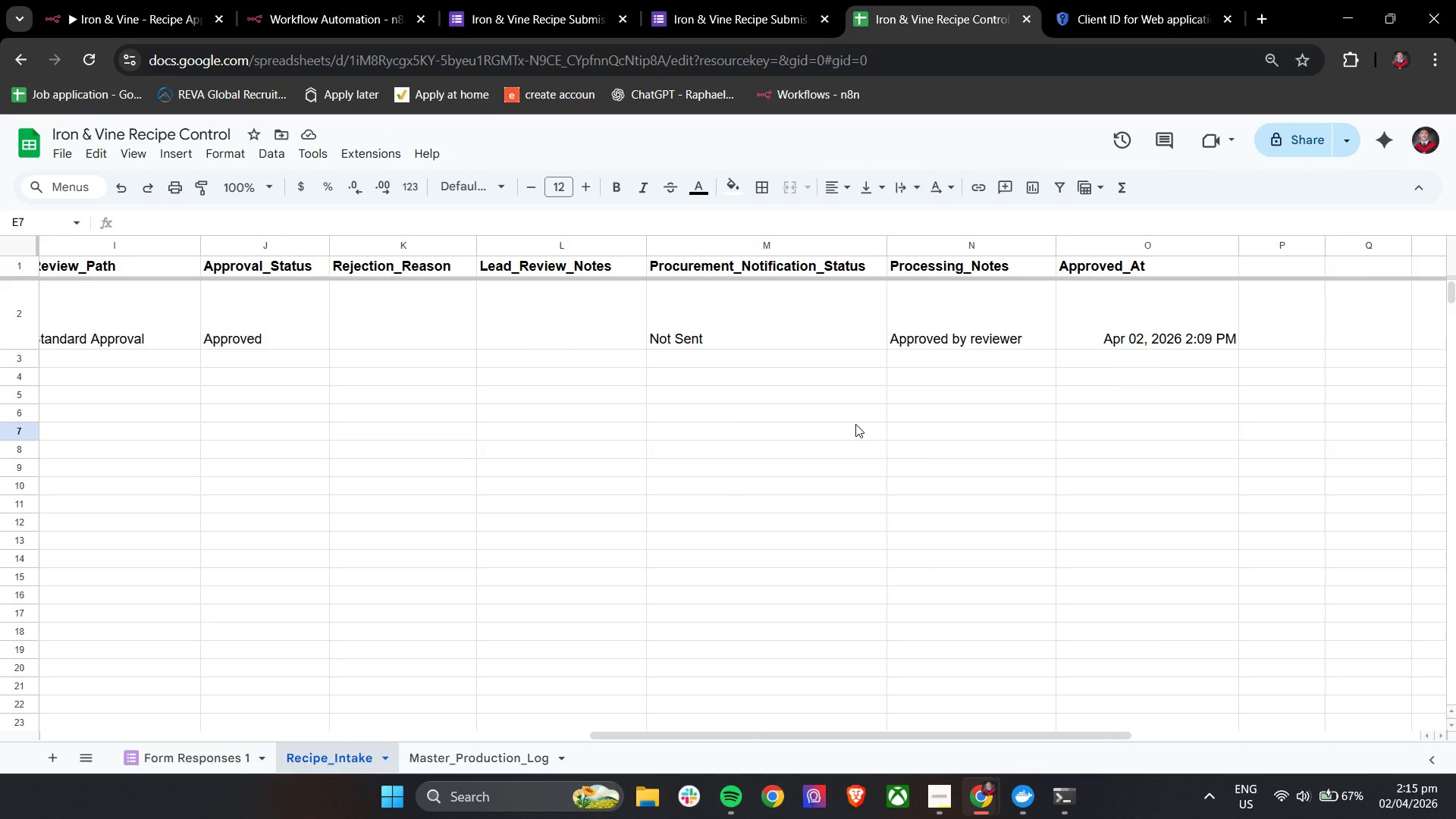 
wait(15.23)
 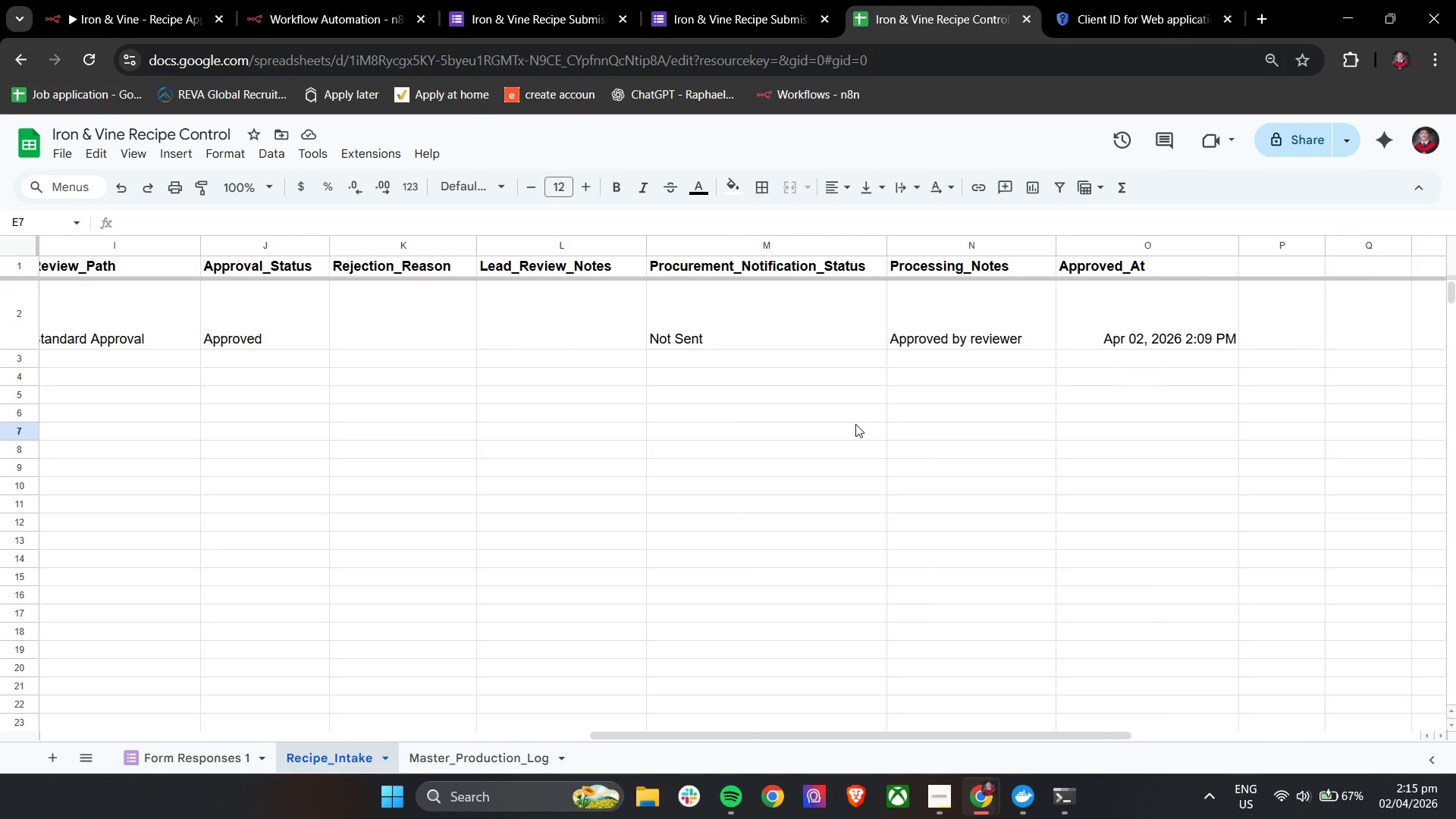 
left_click_drag(start_coordinate=[848, 732], to_coordinate=[814, 735])
 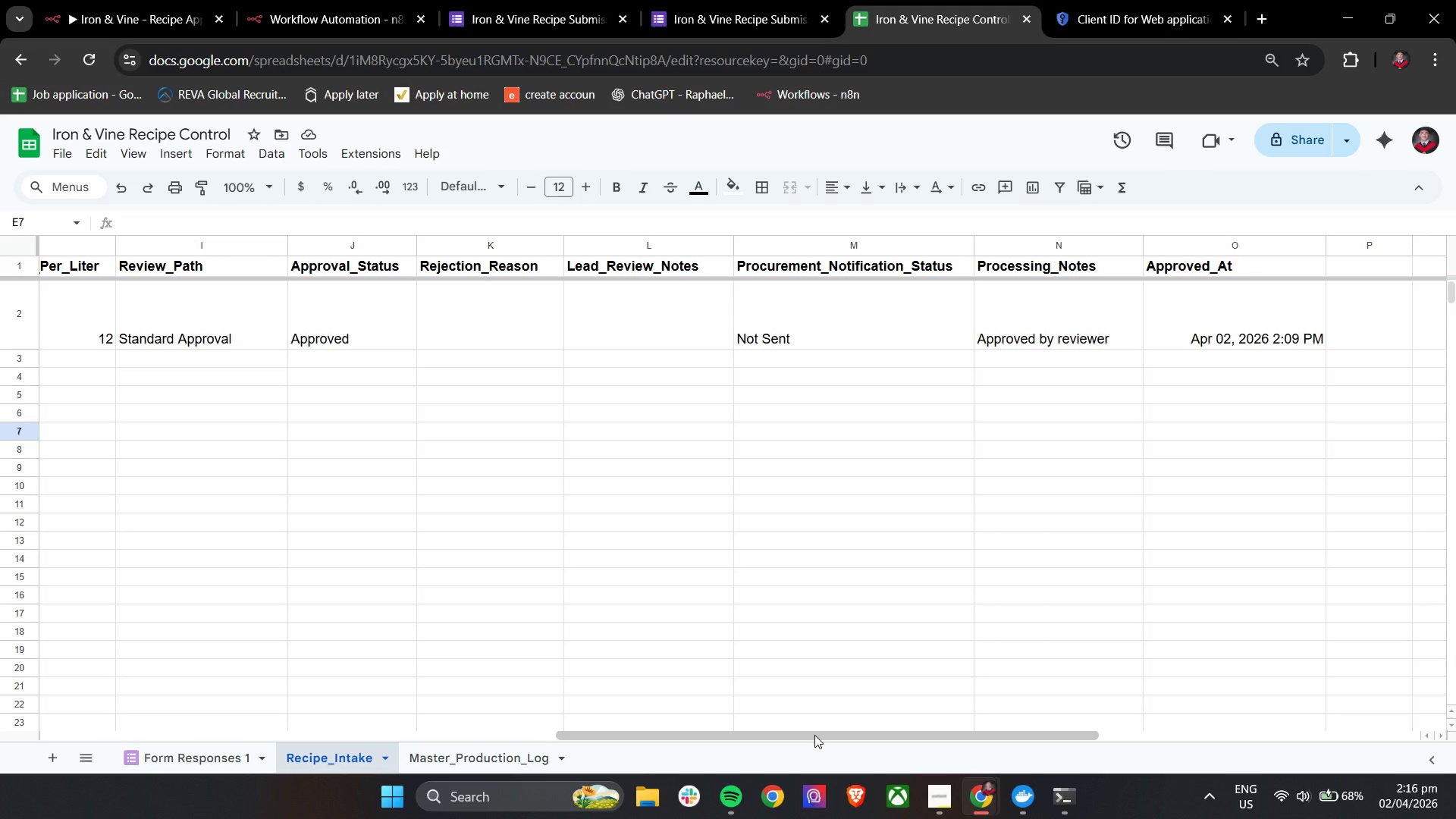 
wait(45.34)
 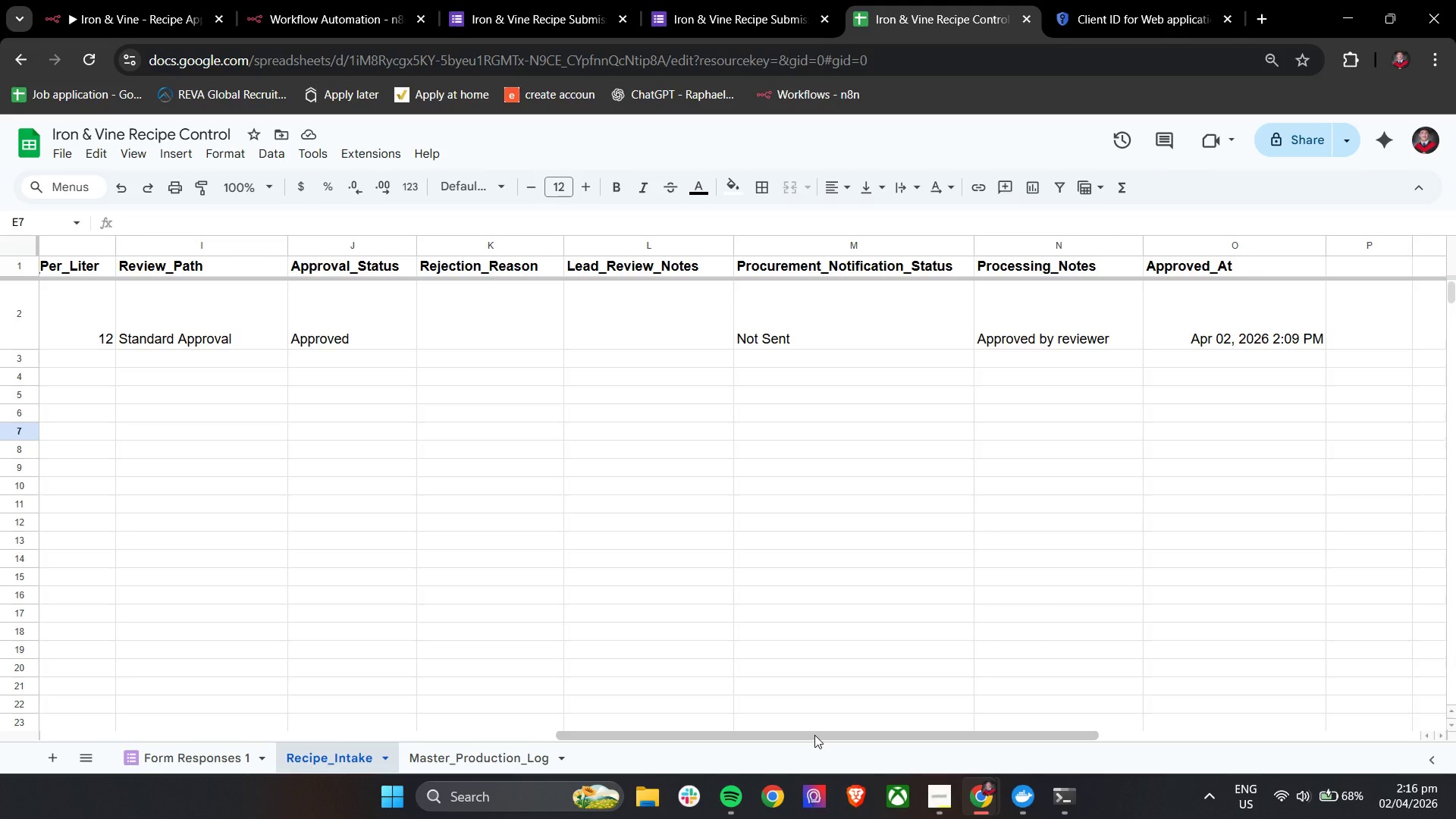 
left_click([124, 0])